 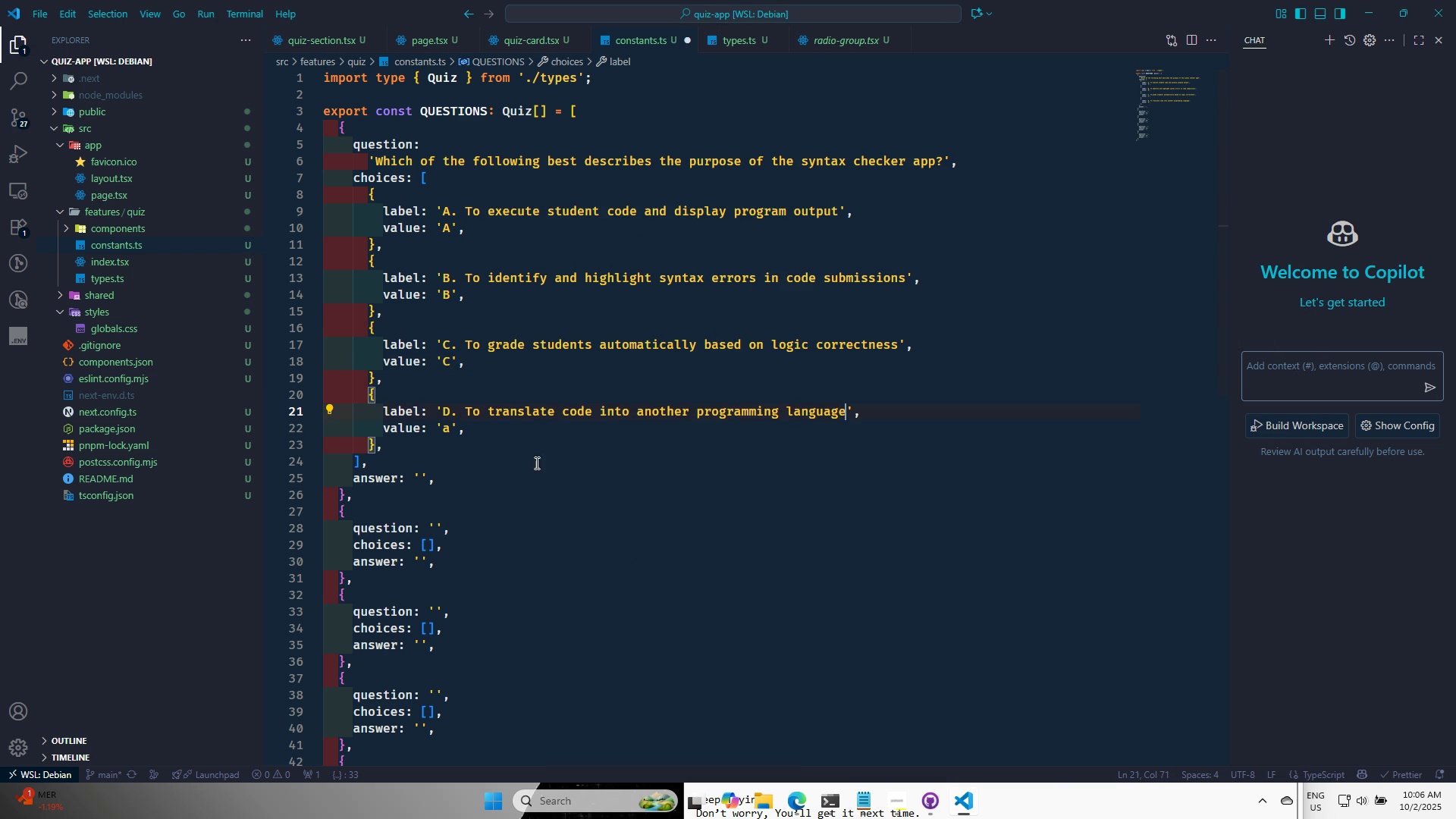 
left_click([447, 429])
 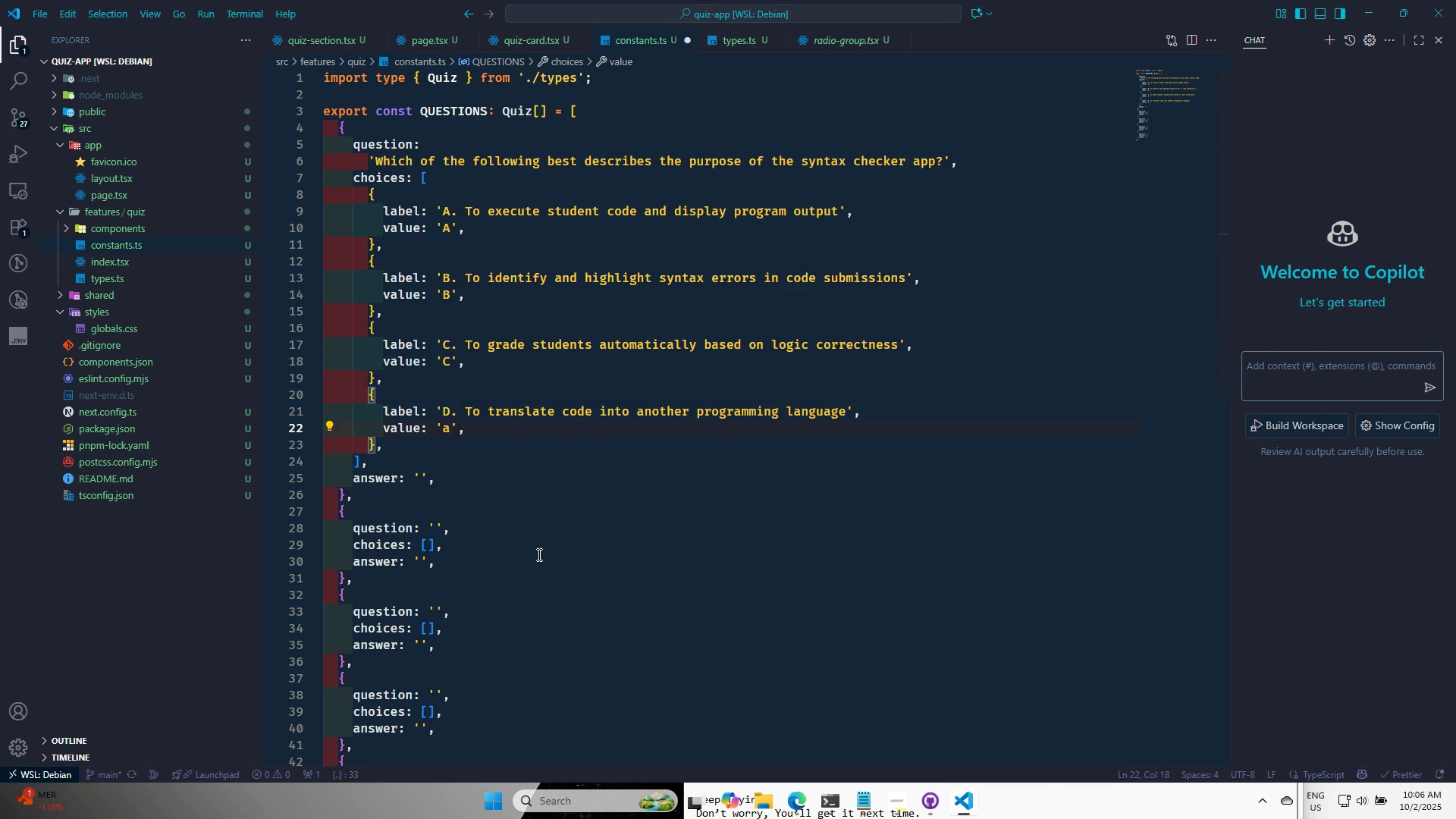 
key(Backspace)
 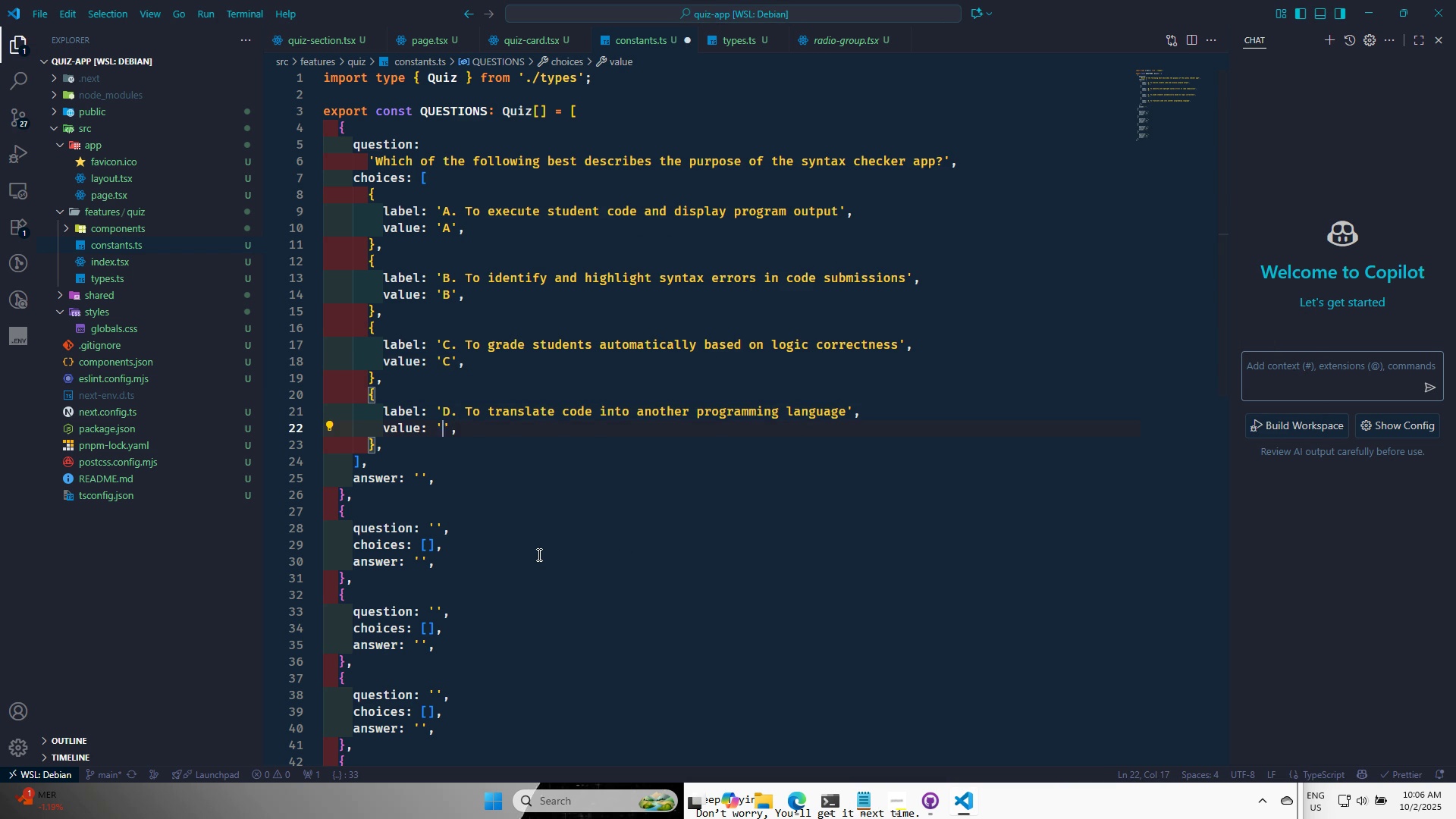 
key(CapsLock)
 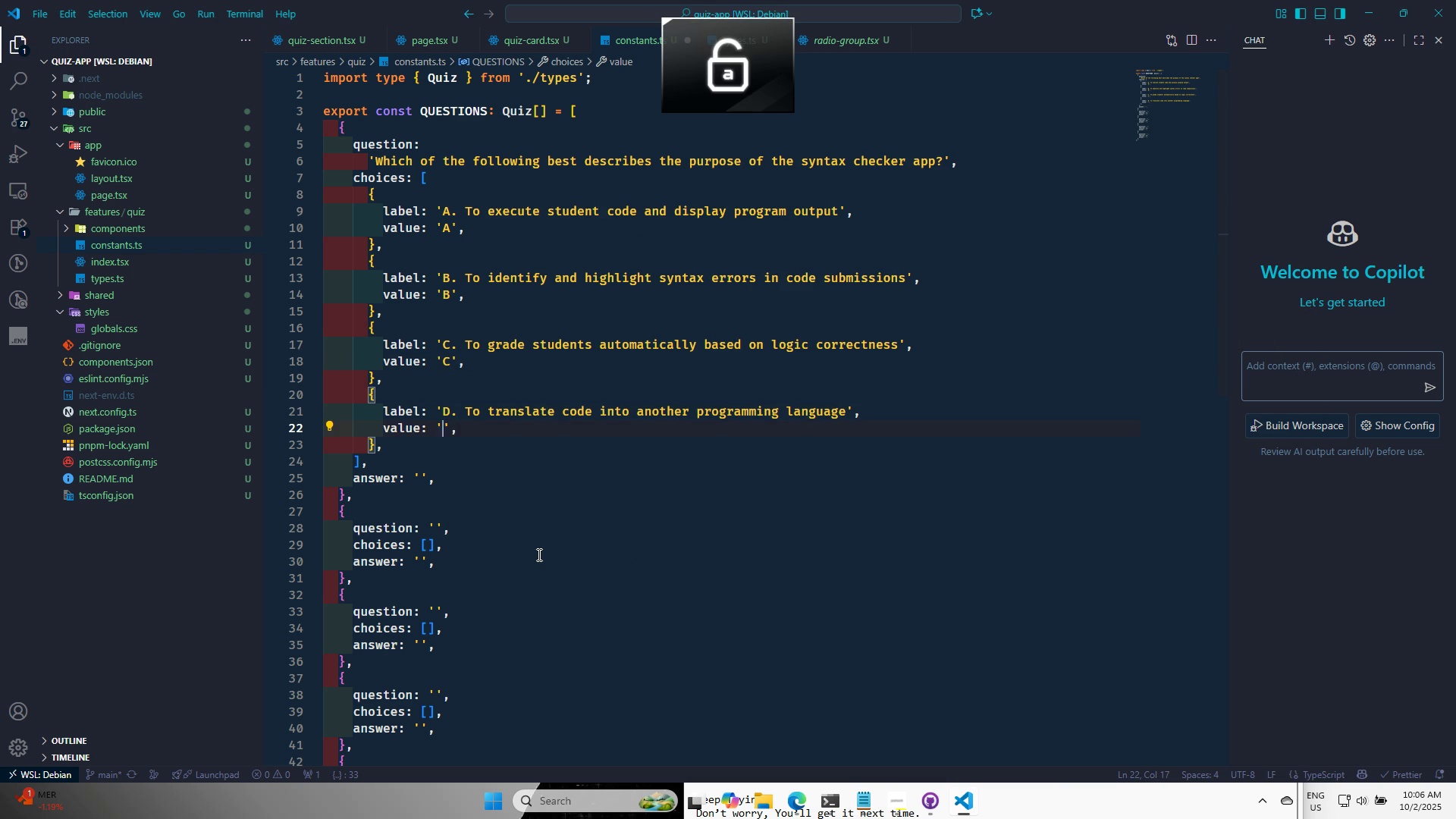 
key(D)
 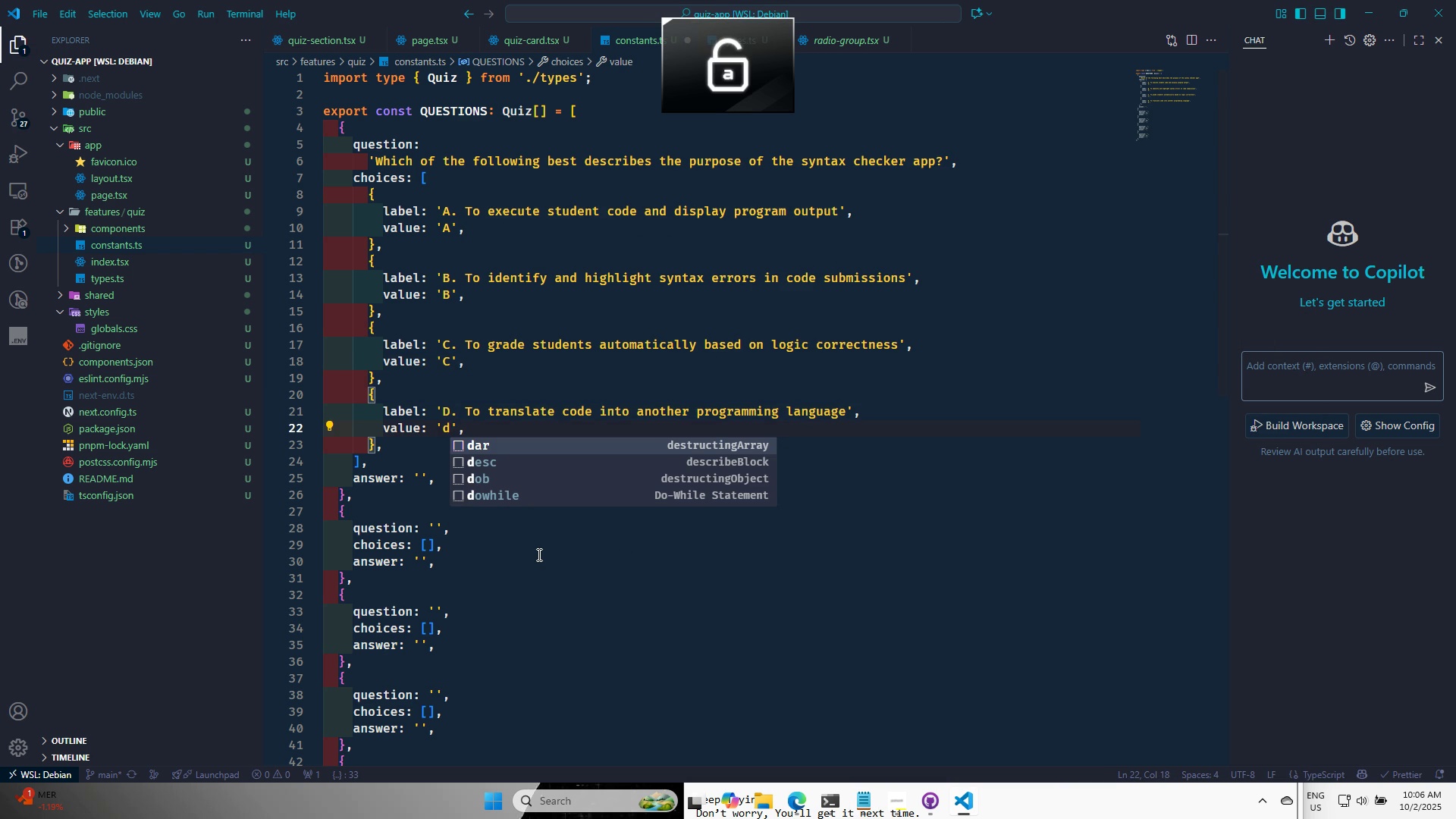 
key(Backspace)
 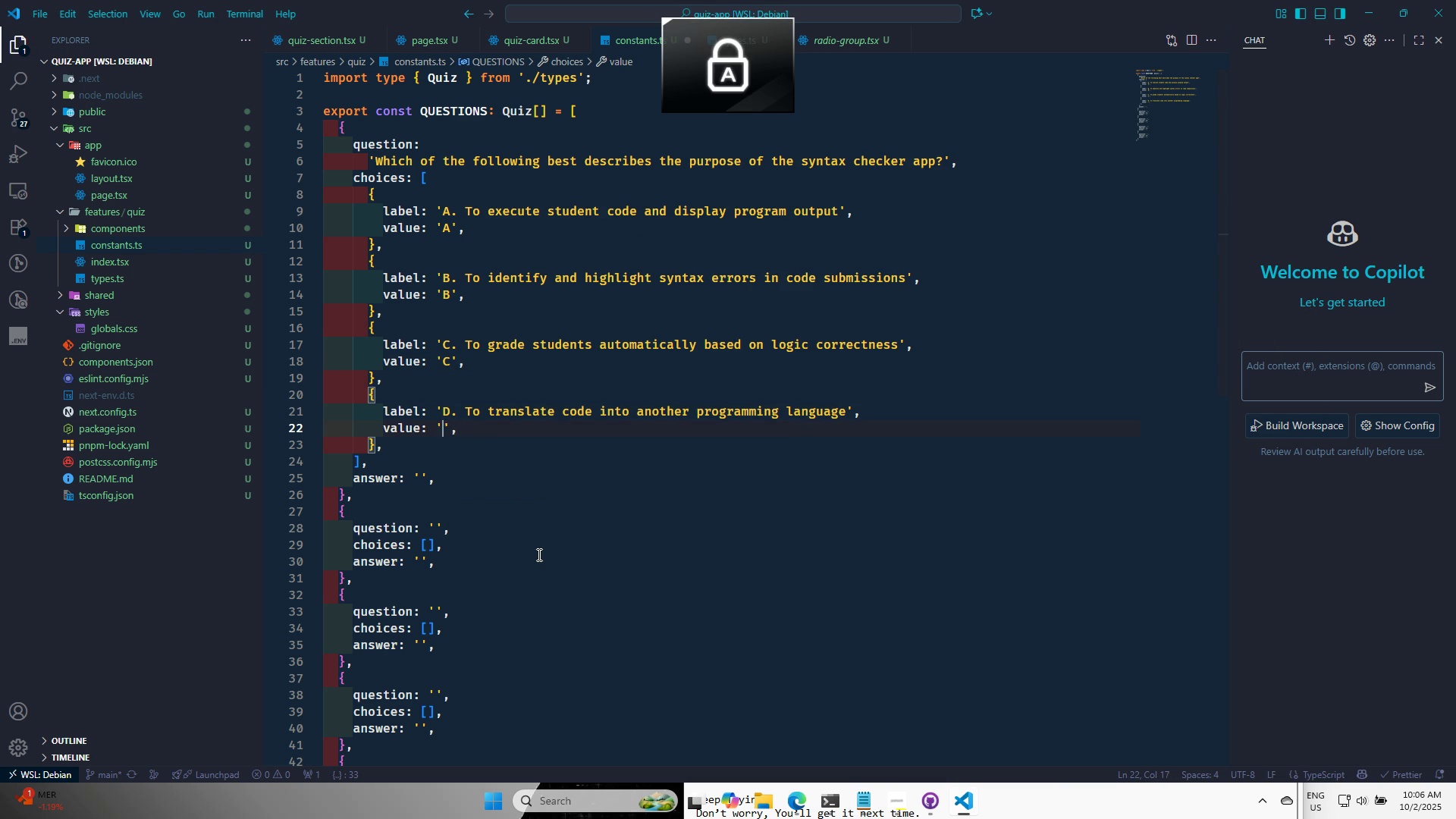 
key(CapsLock)
 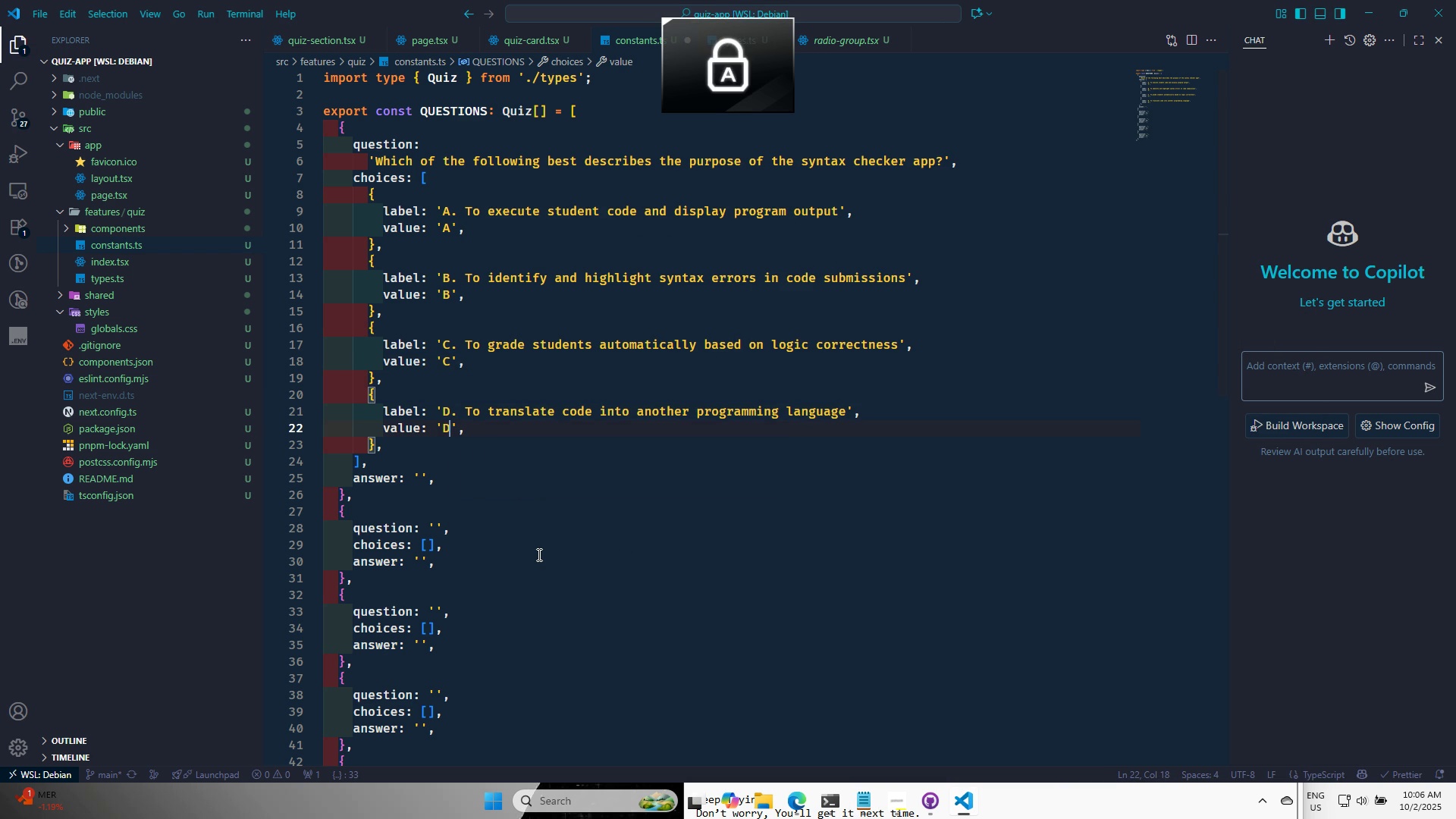 
key(D)
 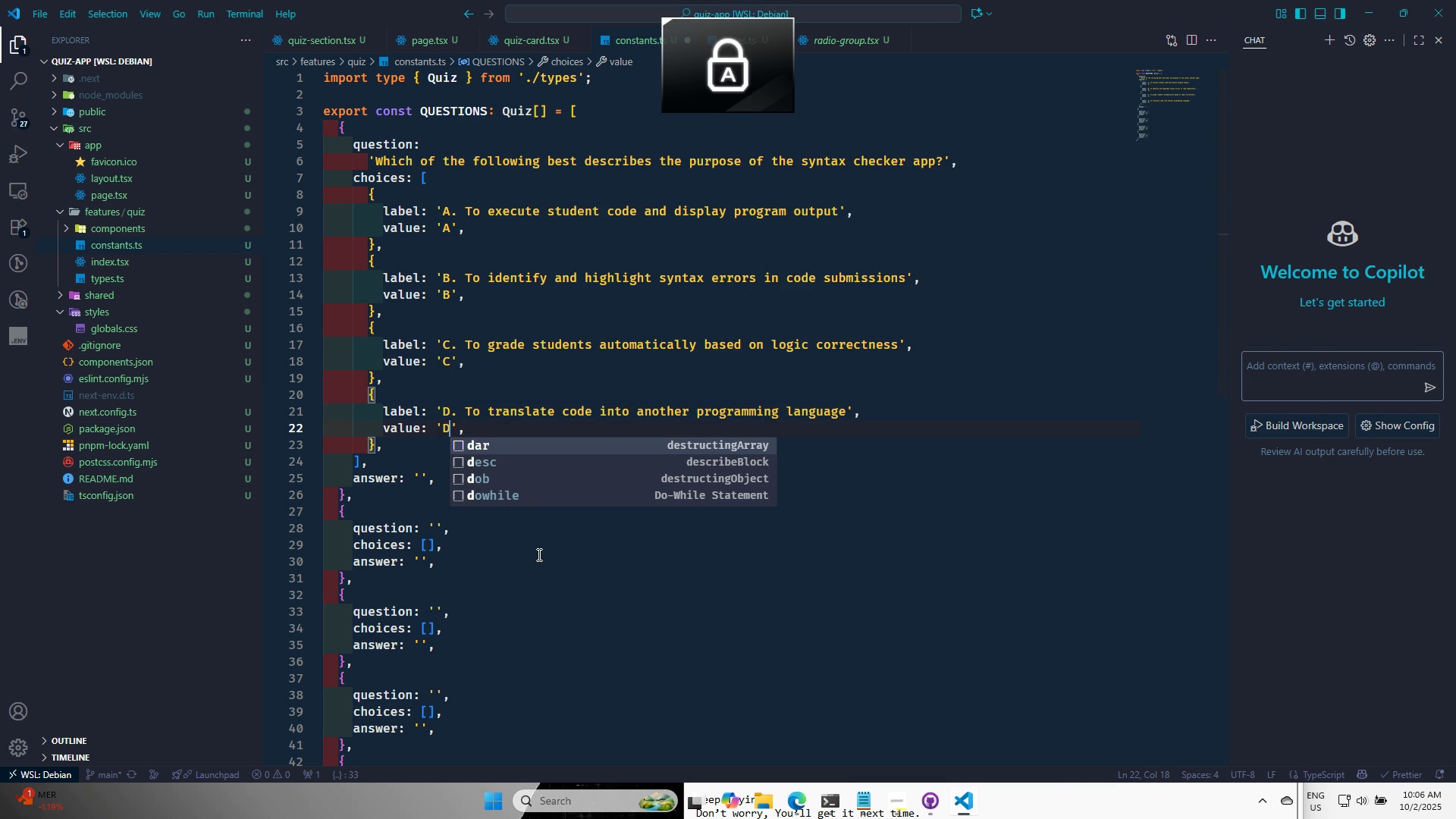 
key(CapsLock)
 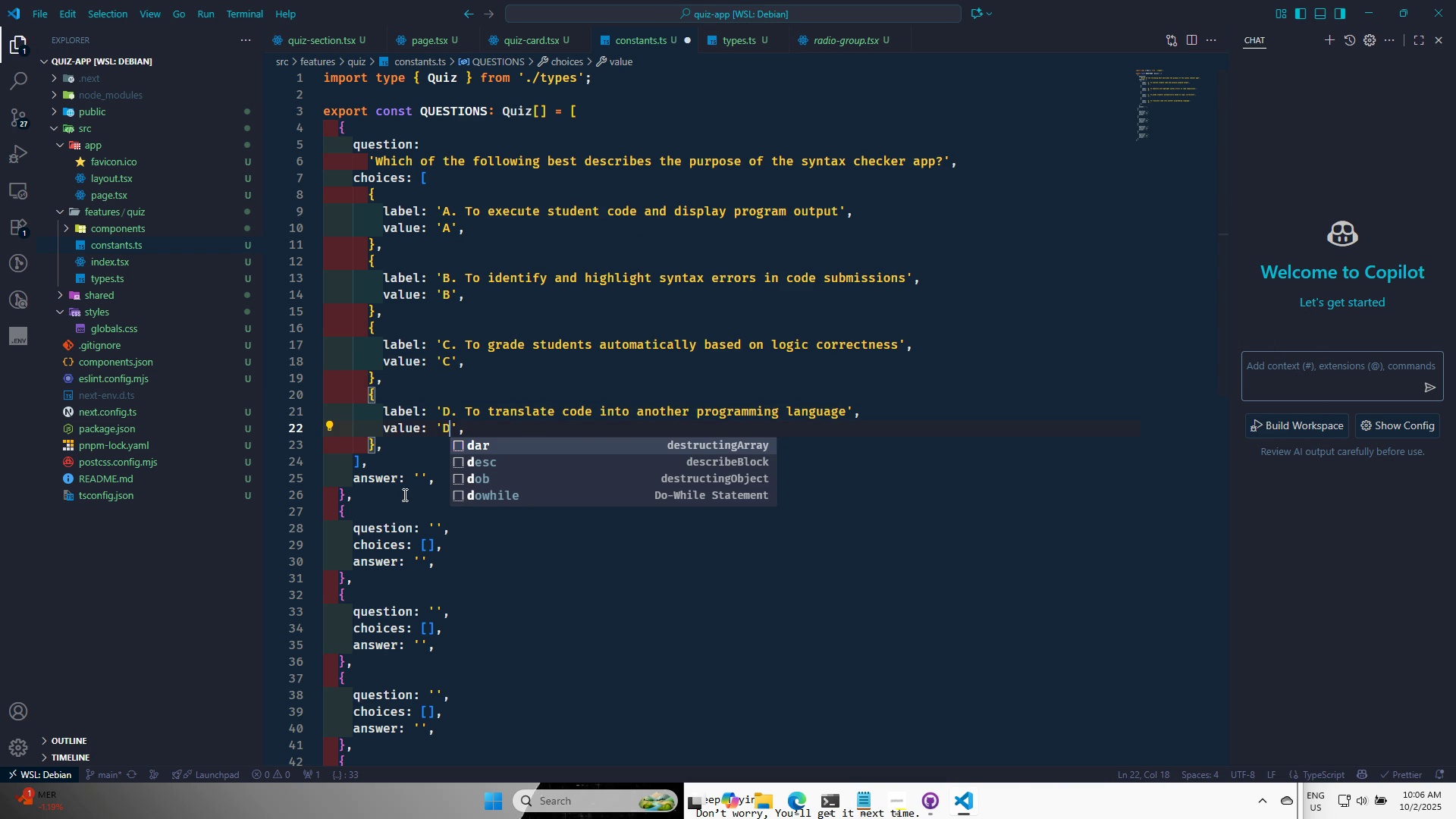 
left_click([399, 498])
 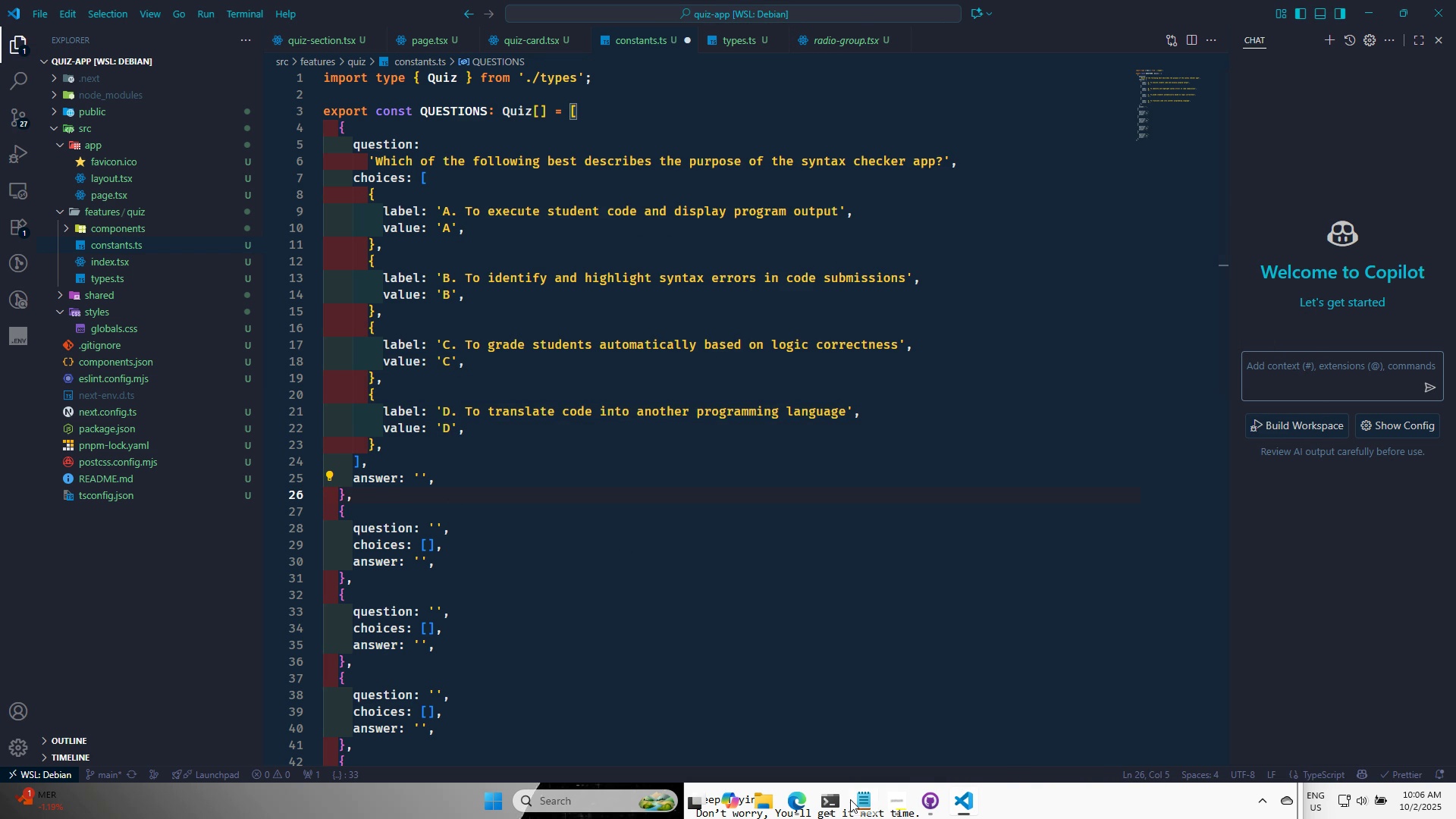 
left_click([857, 799])
 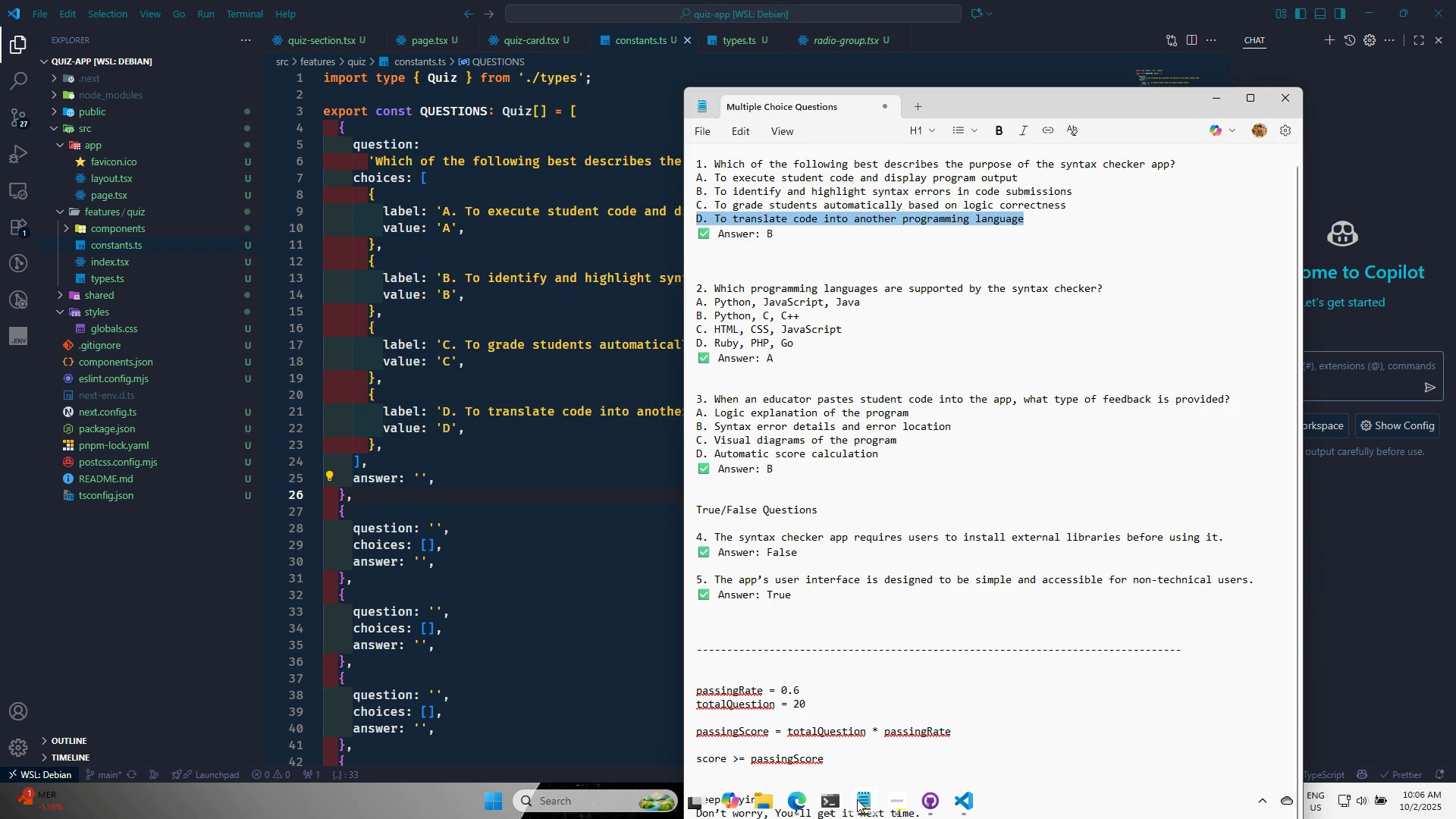 
left_click([857, 799])
 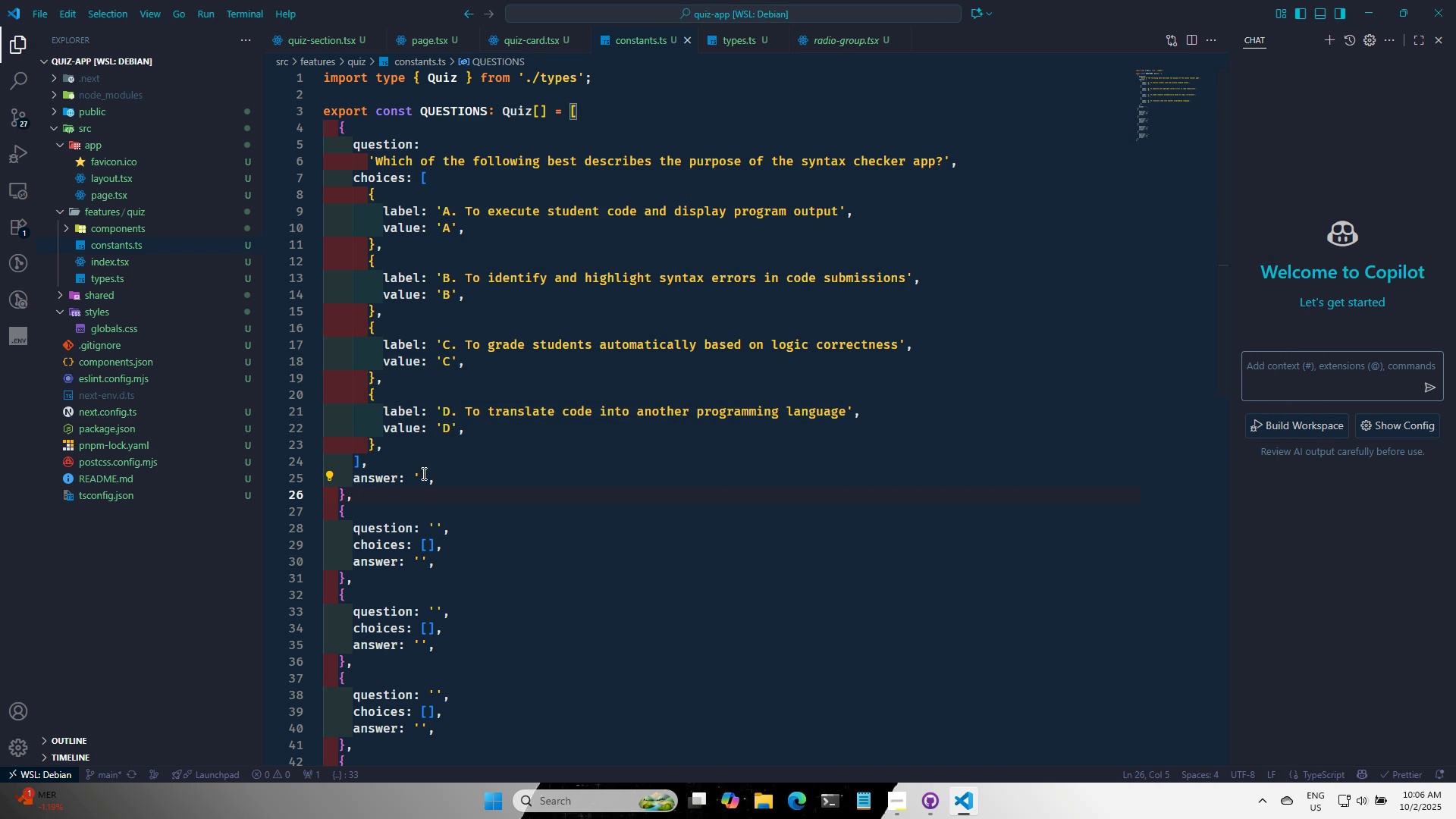 
left_click([422, 473])
 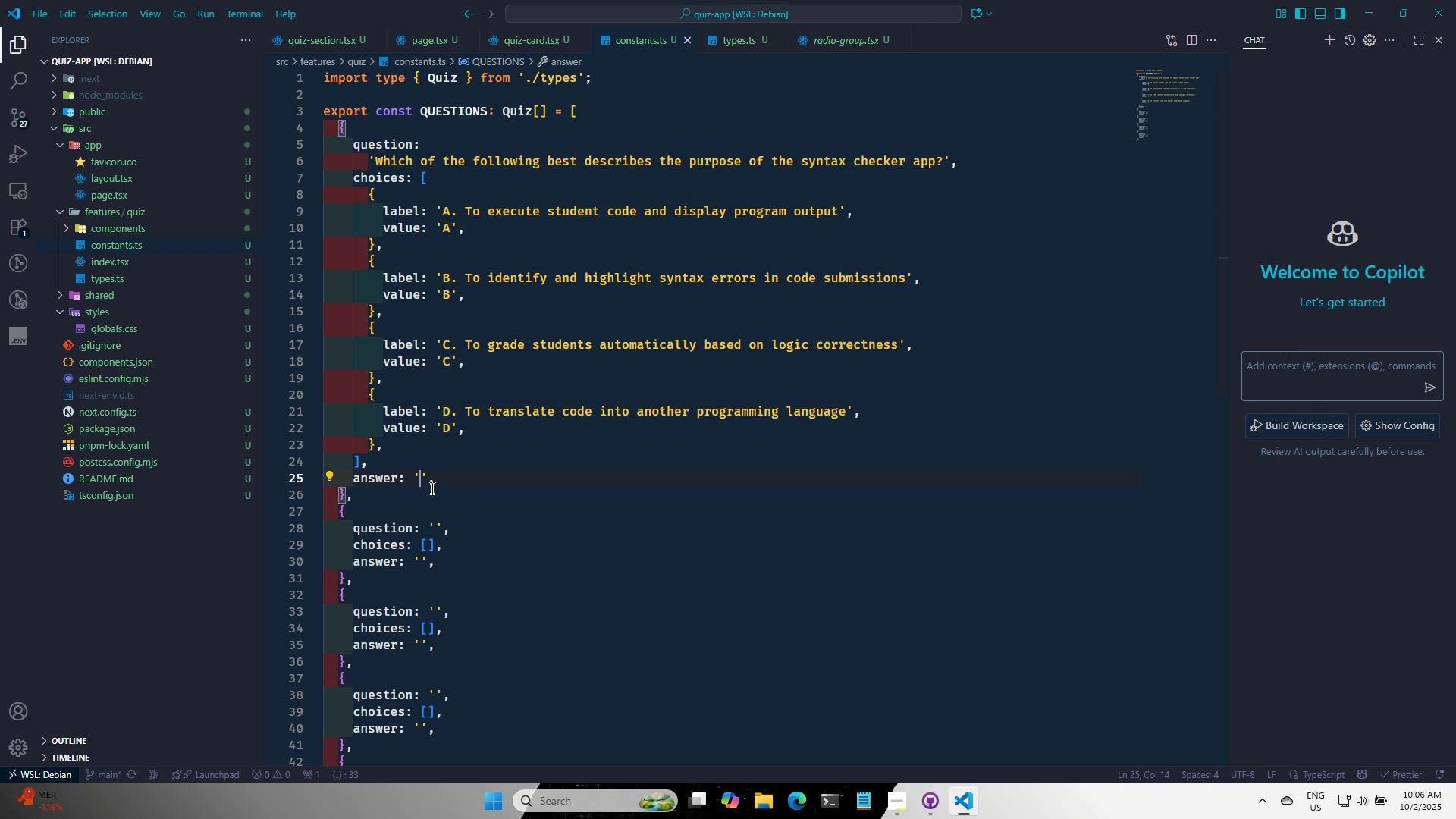 
key(CapsLock)
 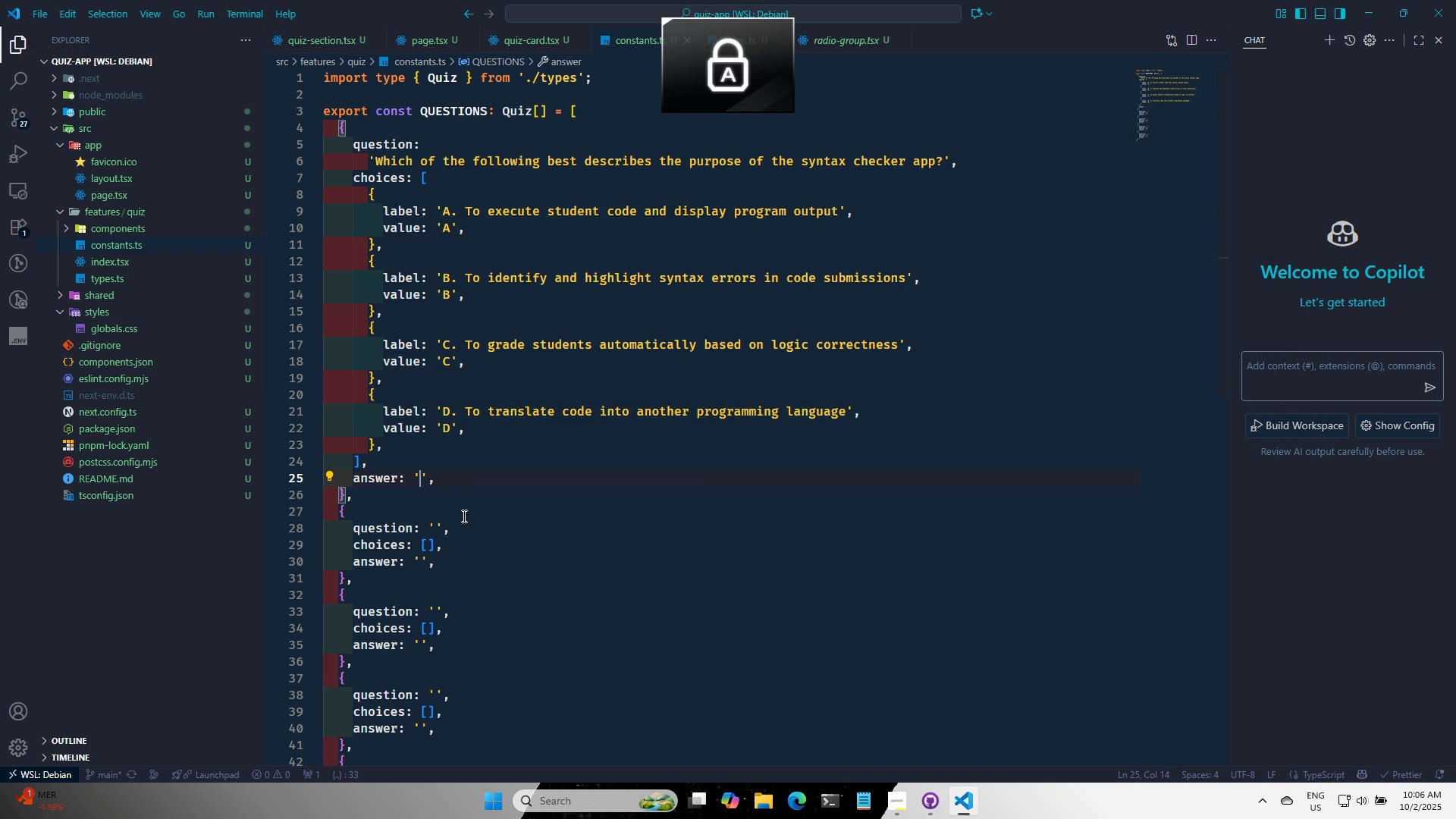 
key(B)
 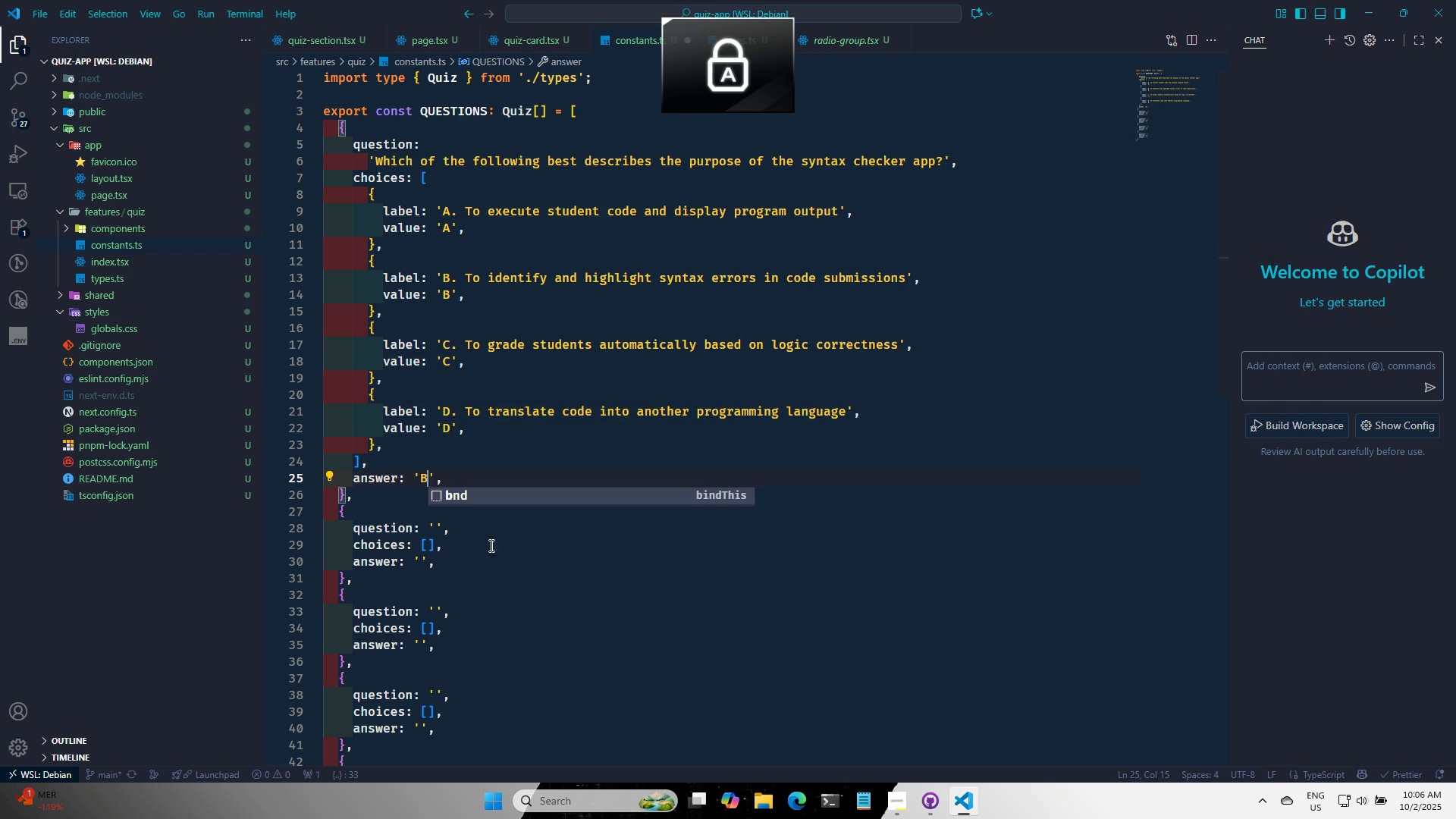 
key(CapsLock)